 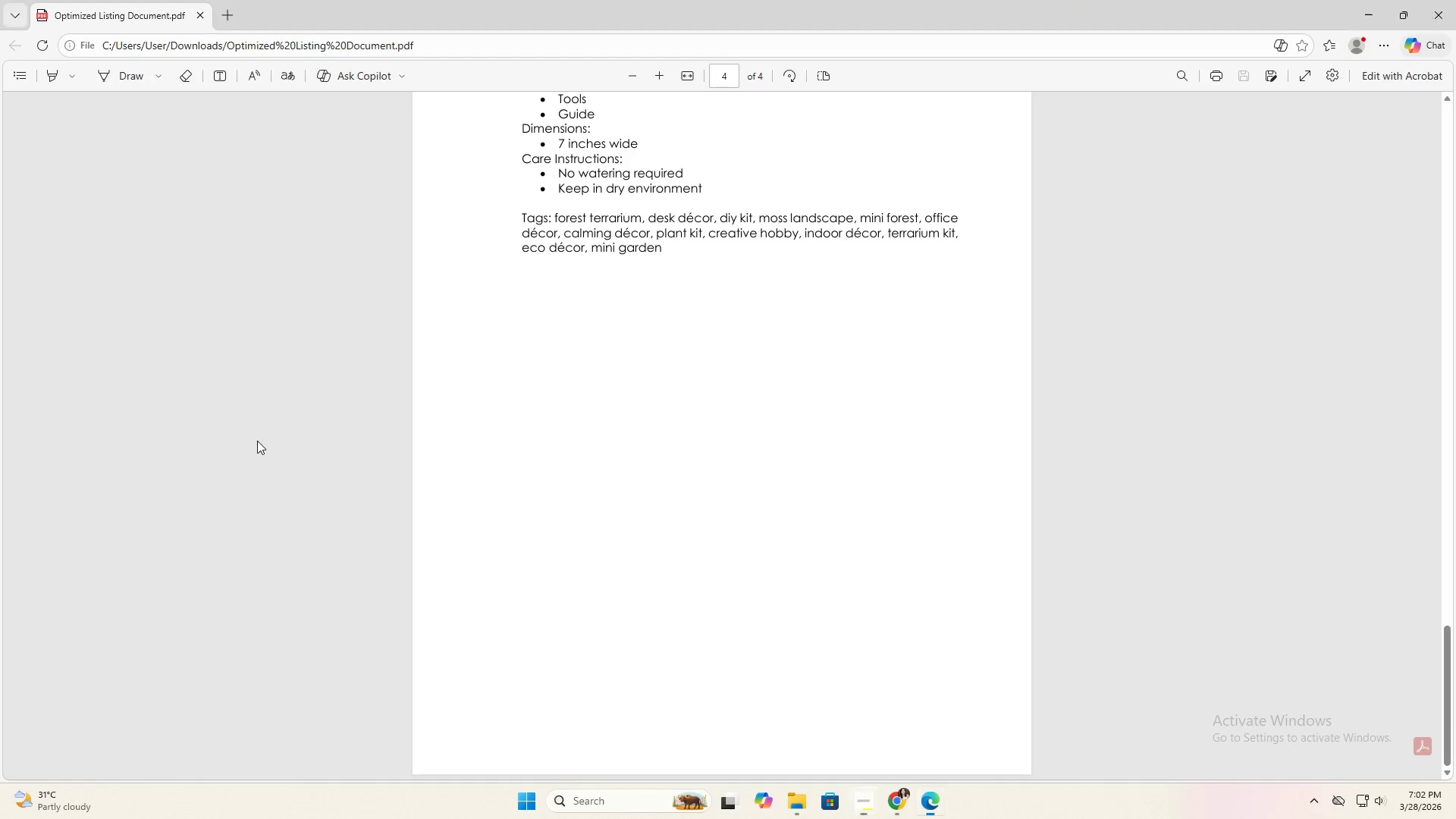 
key(Alt+Tab)
 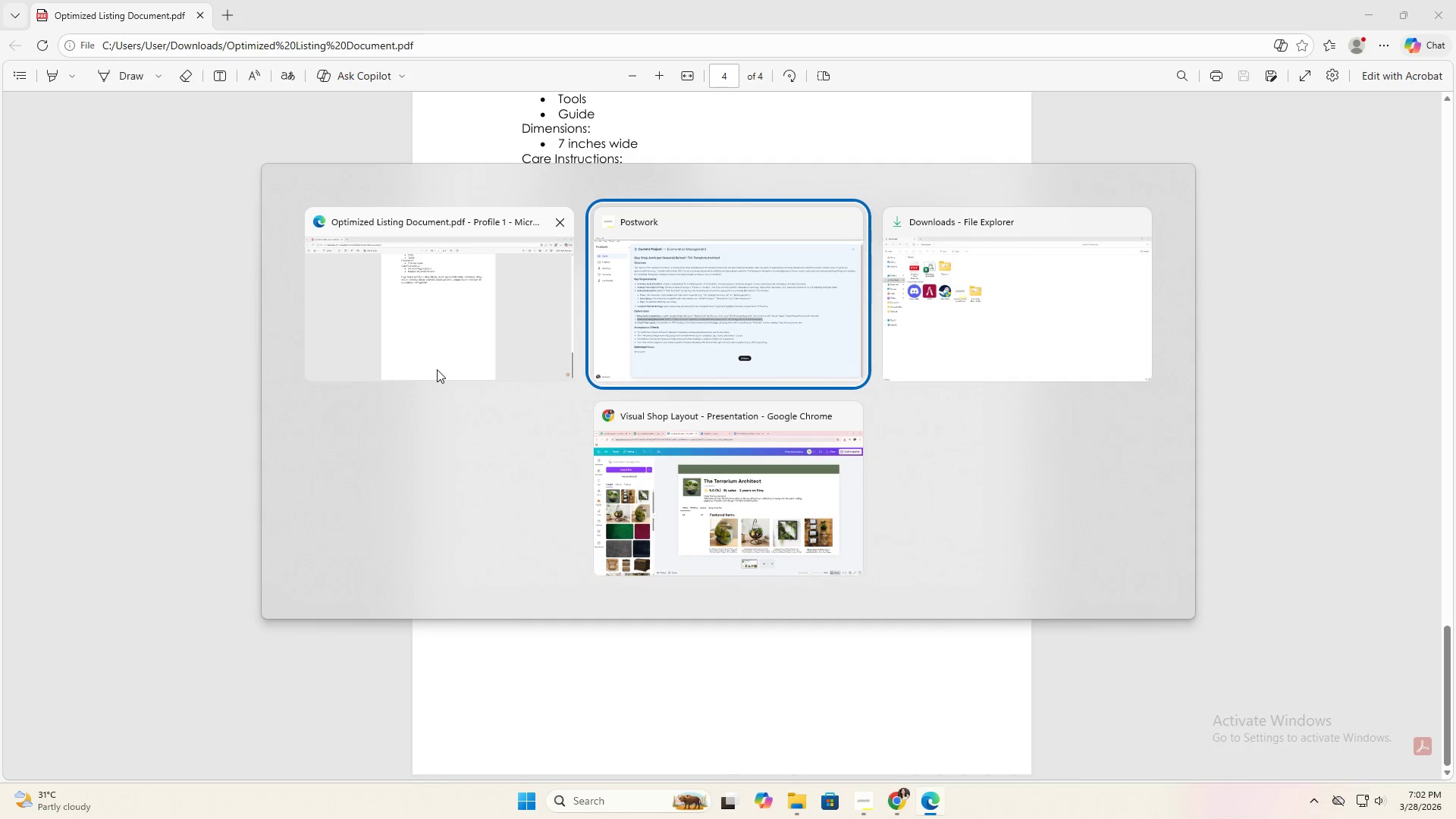 
key(Alt+Tab)
 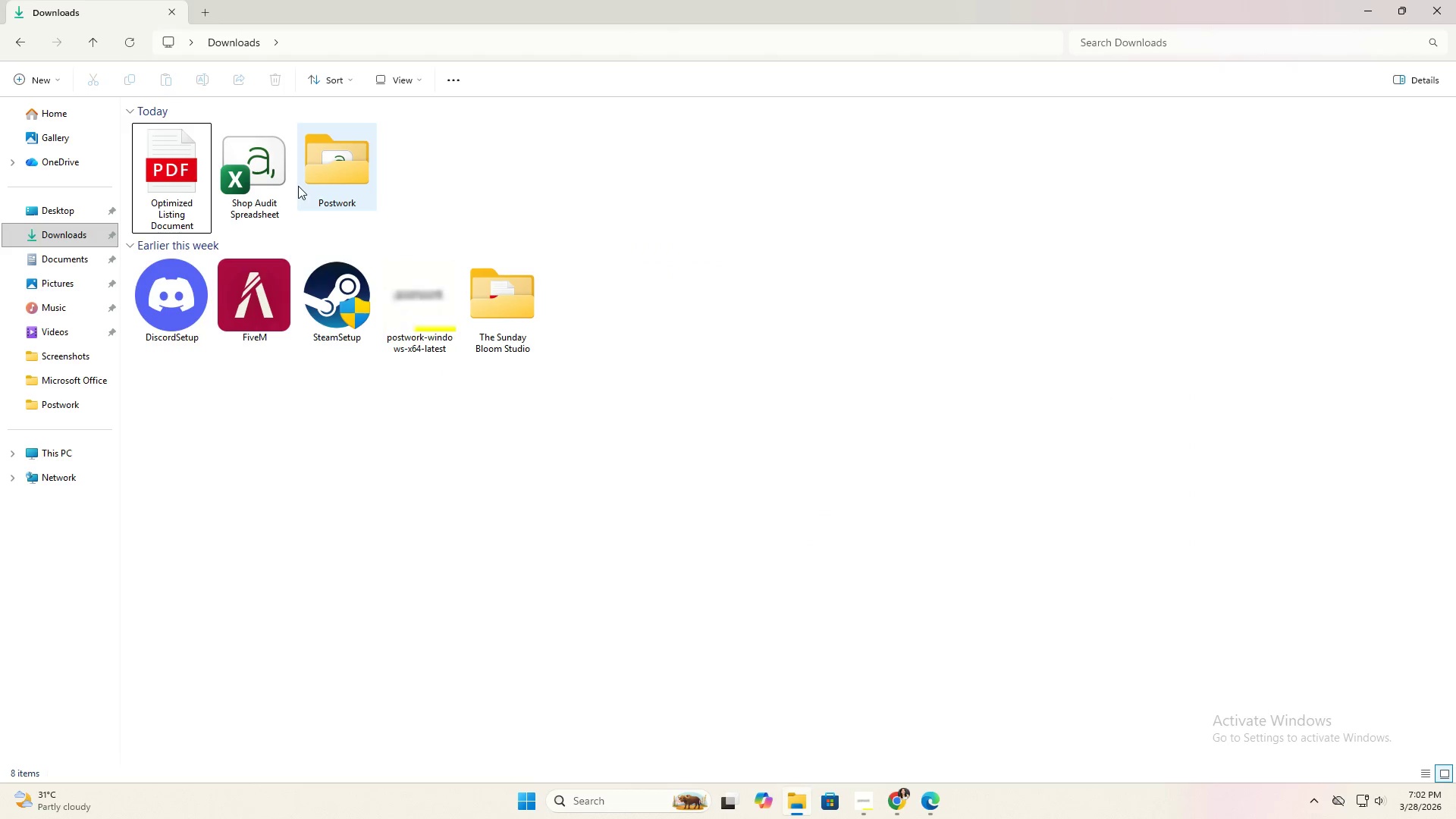 
double_click([237, 180])
 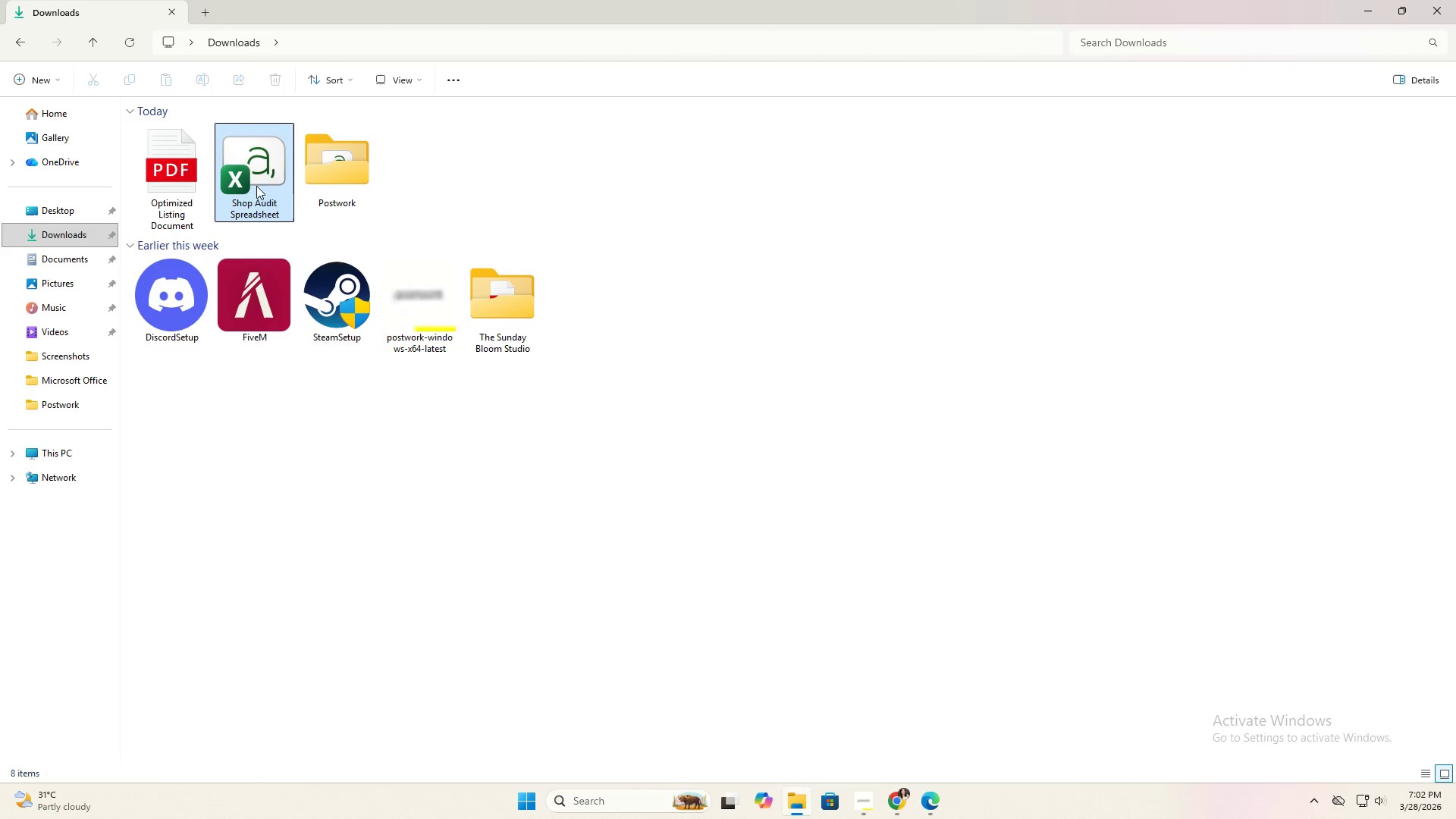 
key(Alt+Tab)
 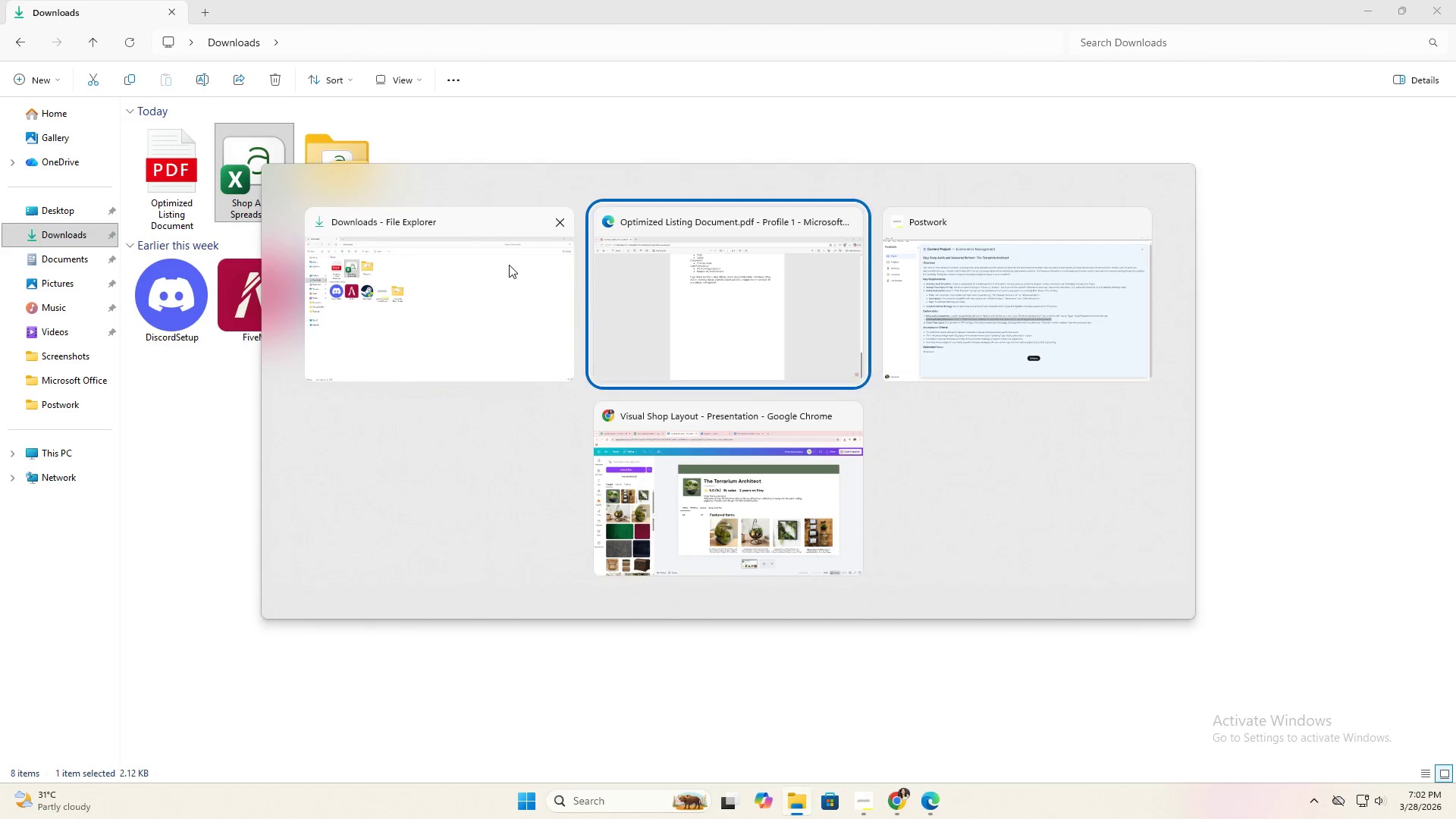 
key(Alt+Tab)